 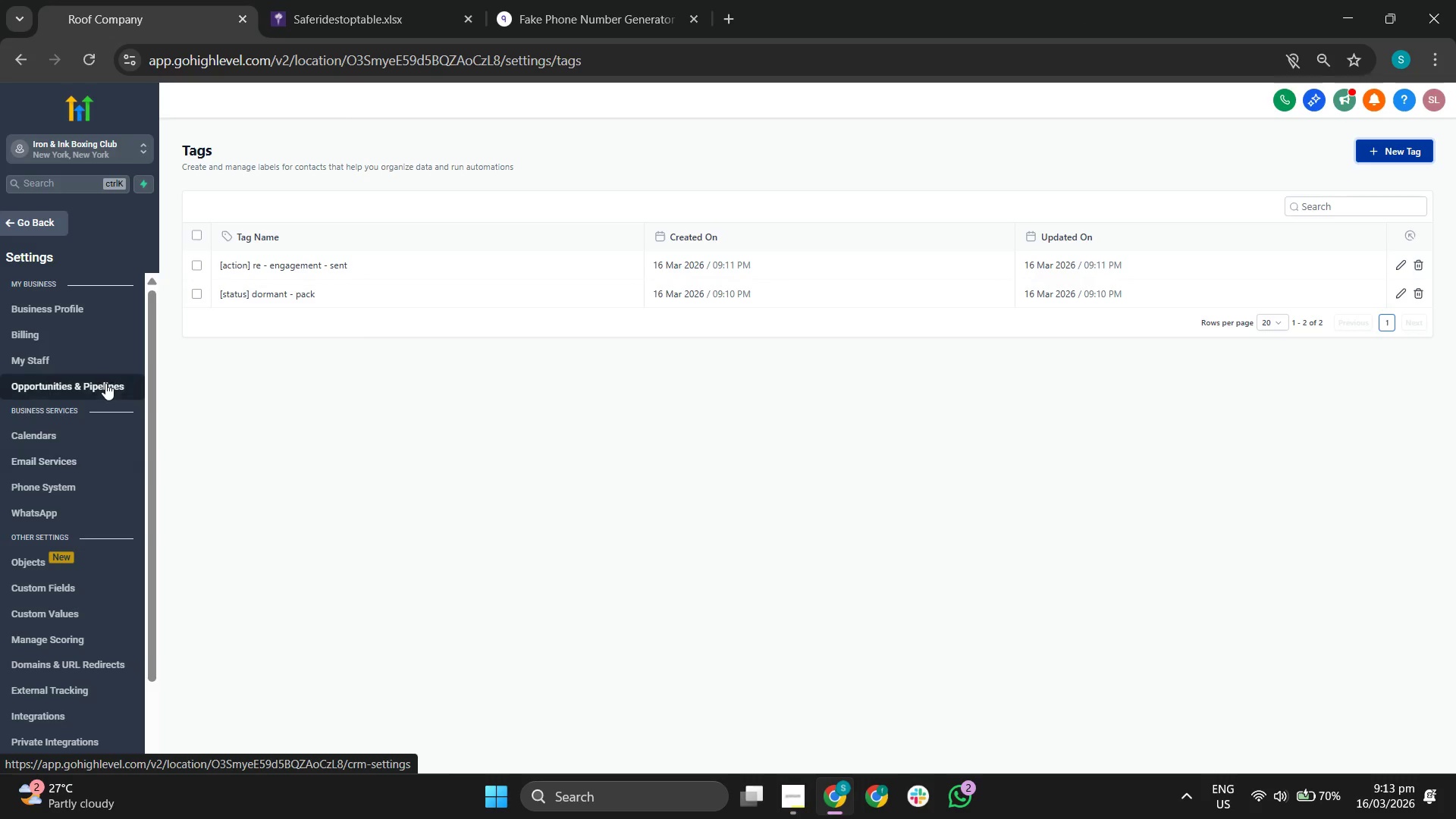 
left_click([48, 229])
 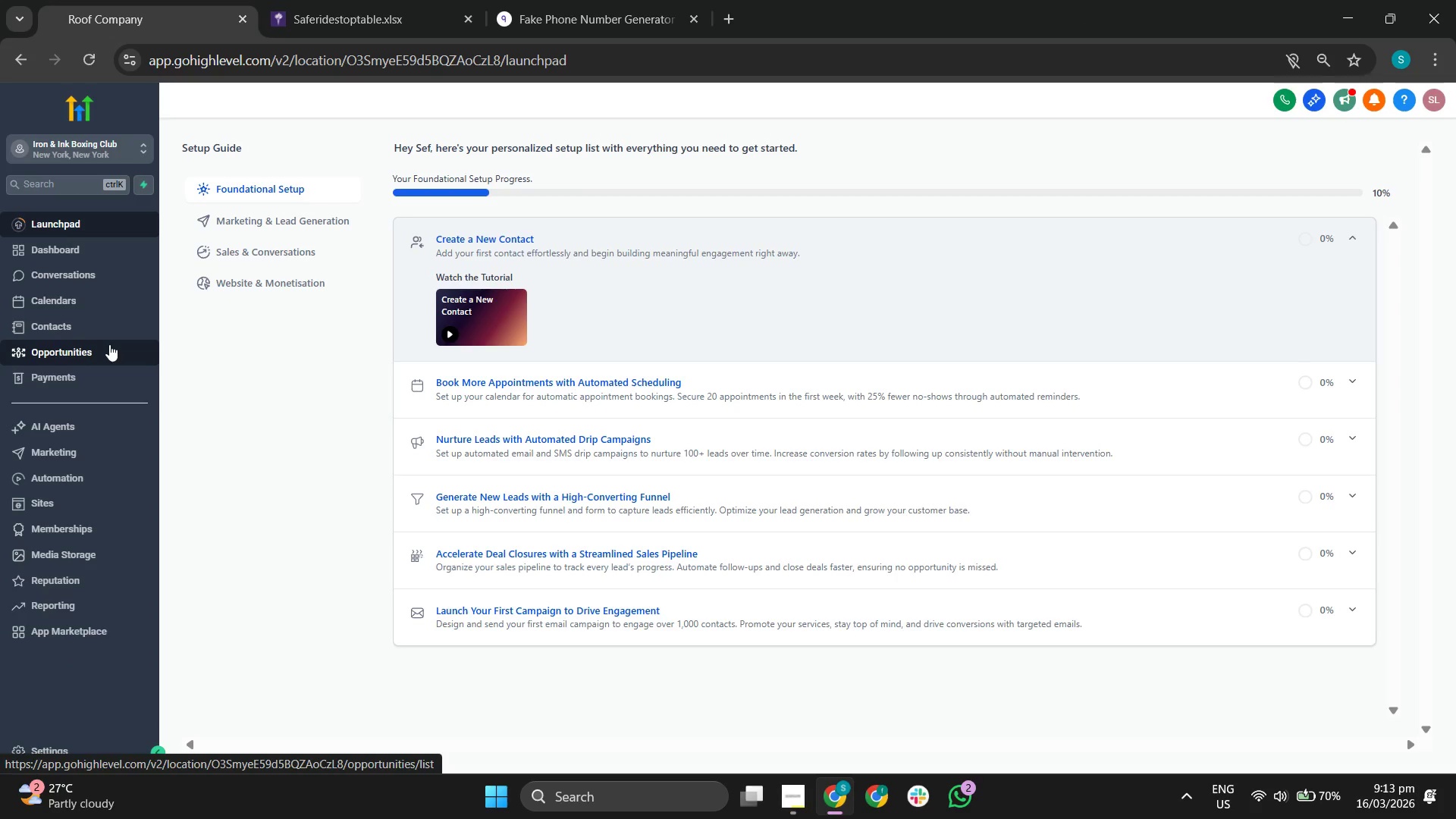 
left_click([109, 344])
 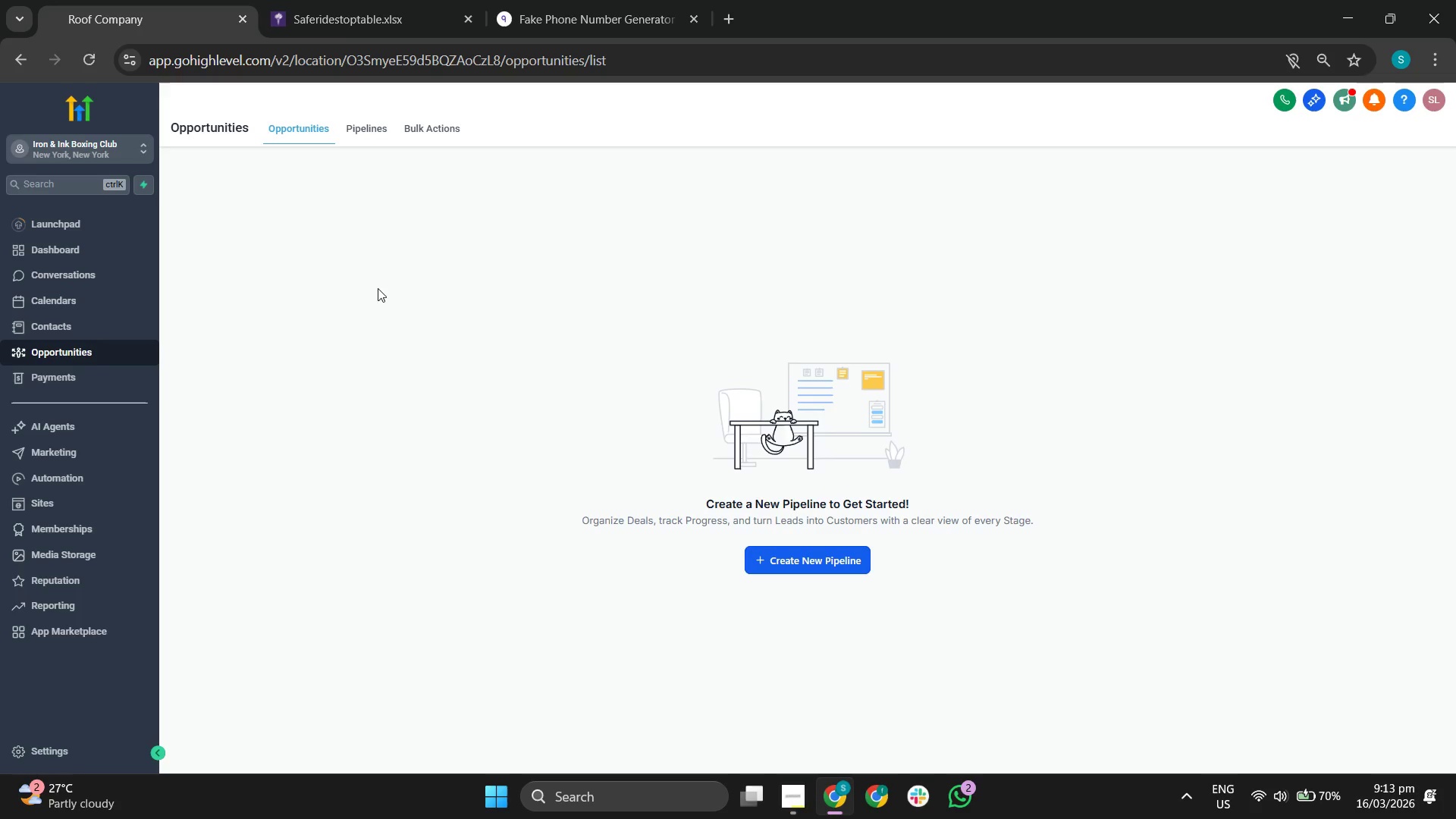 
wait(5.88)
 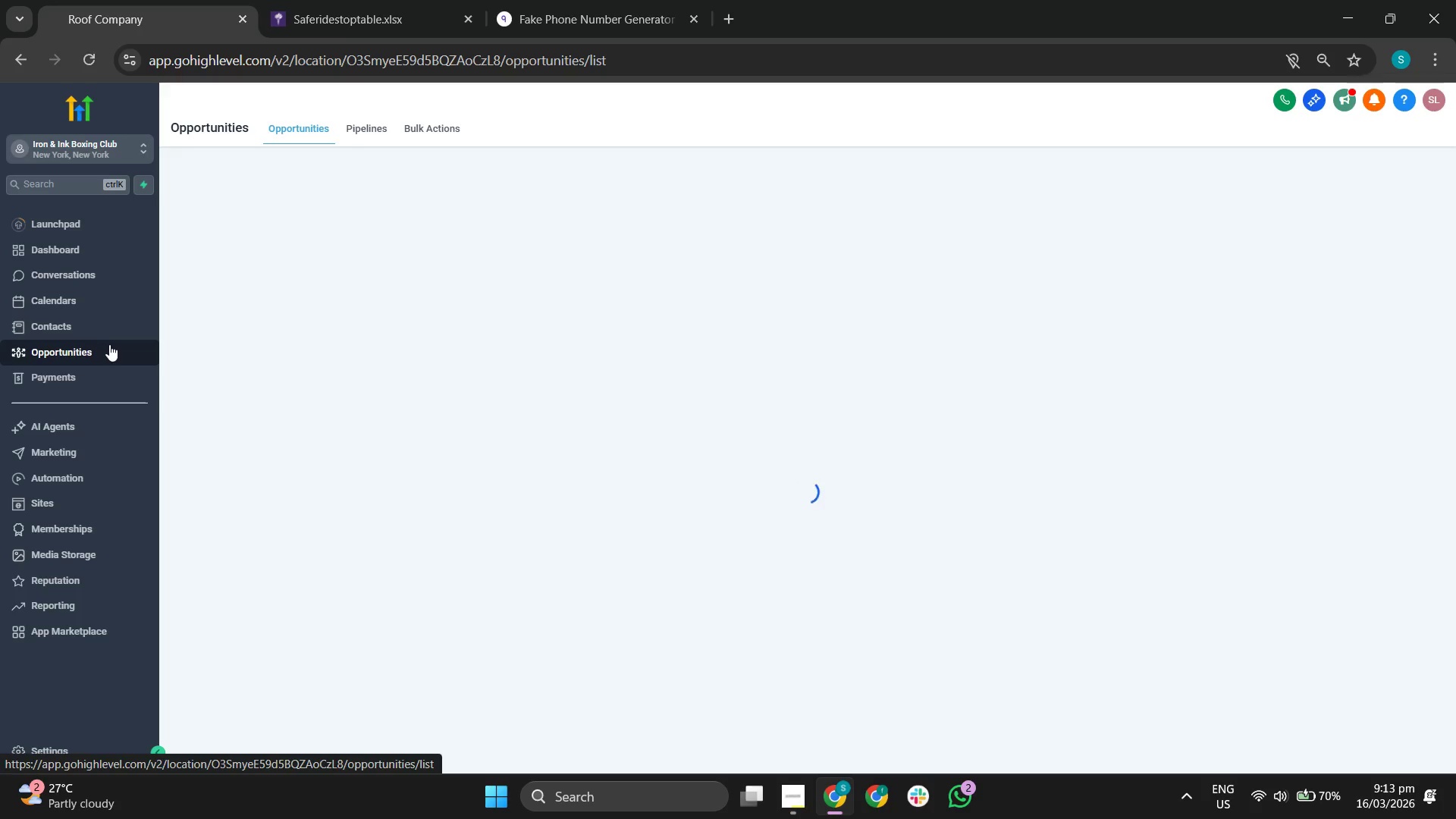 
left_click([365, 134])
 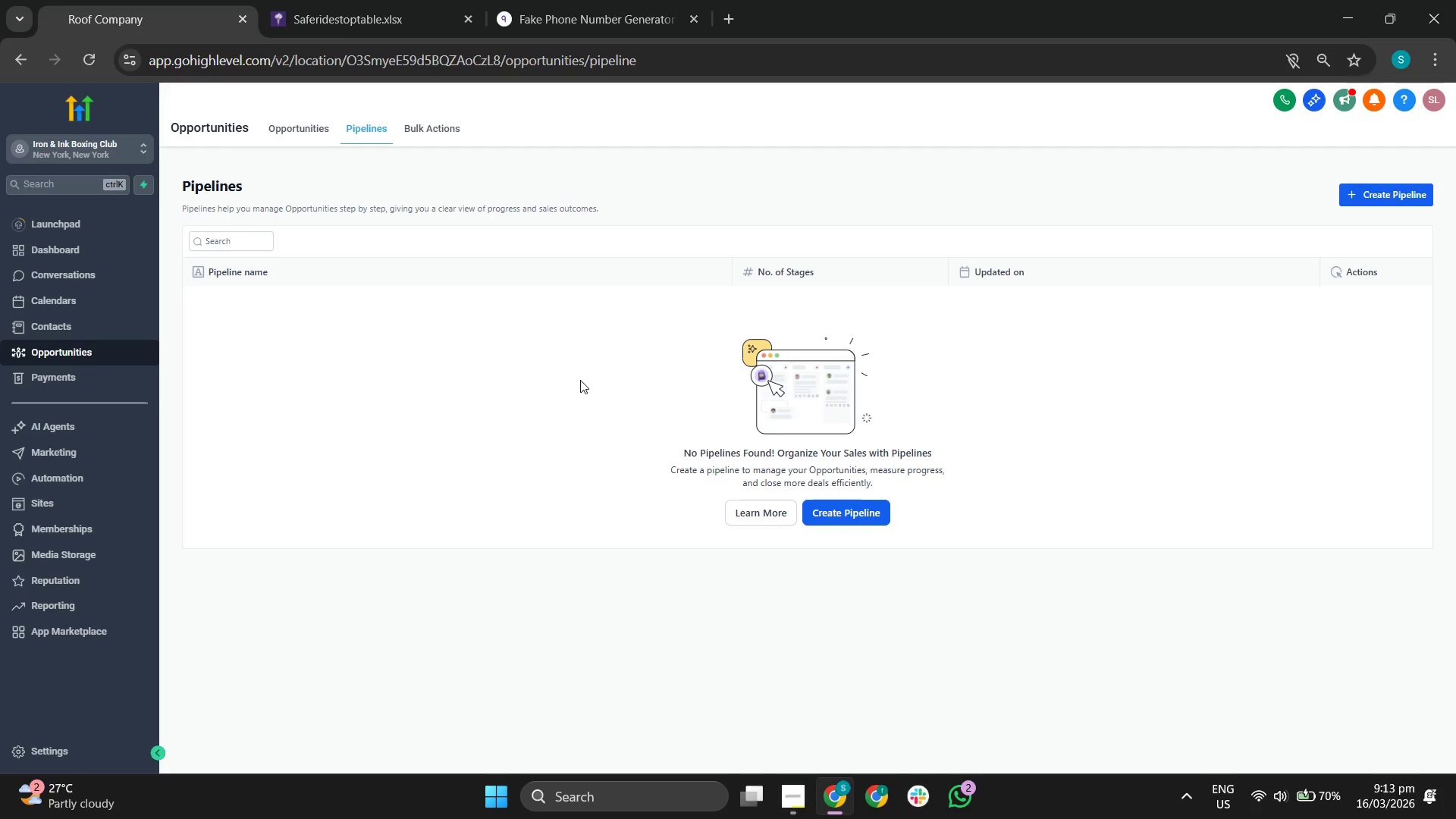 
wait(12.19)
 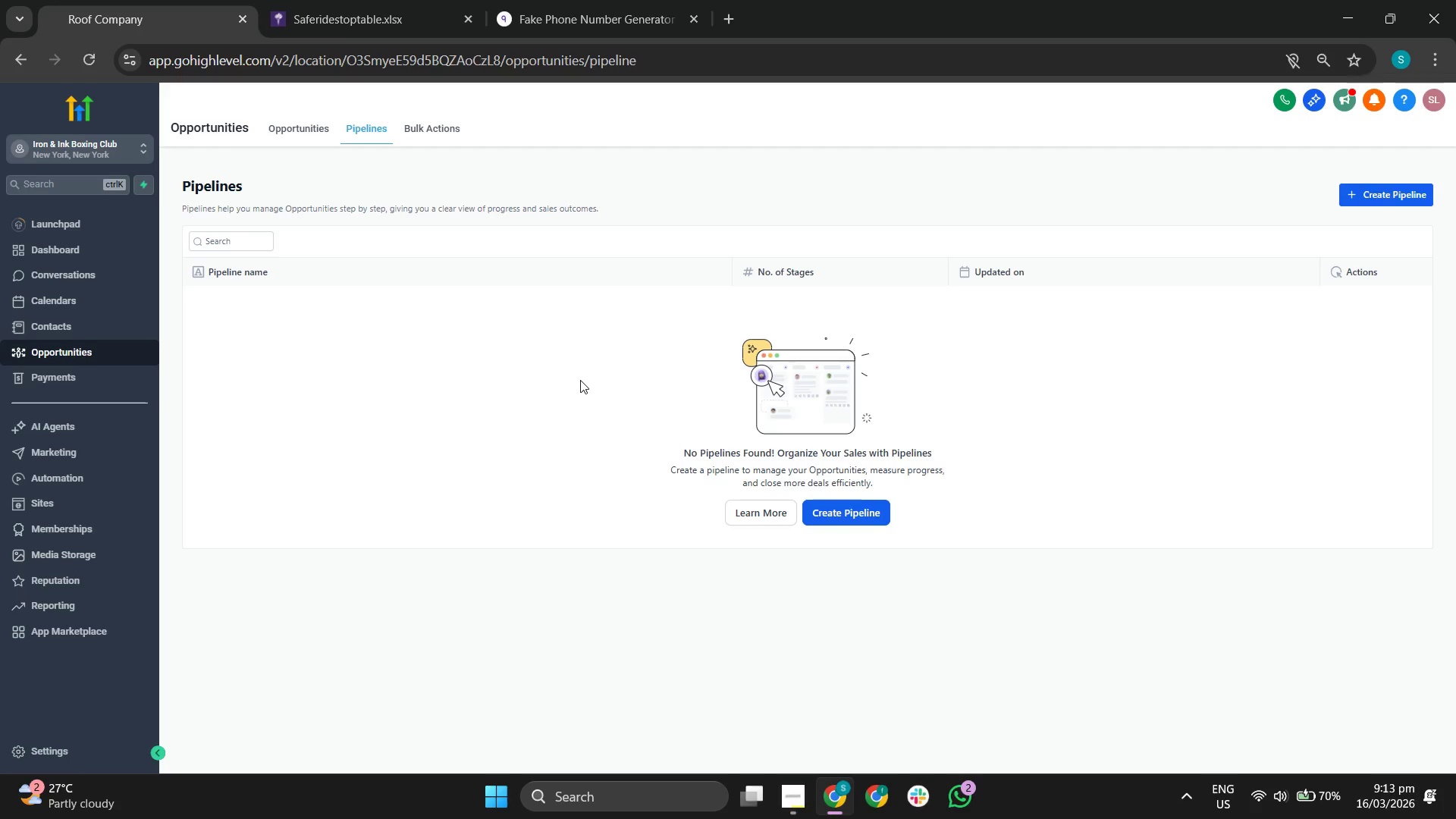 
left_click([1370, 202])
 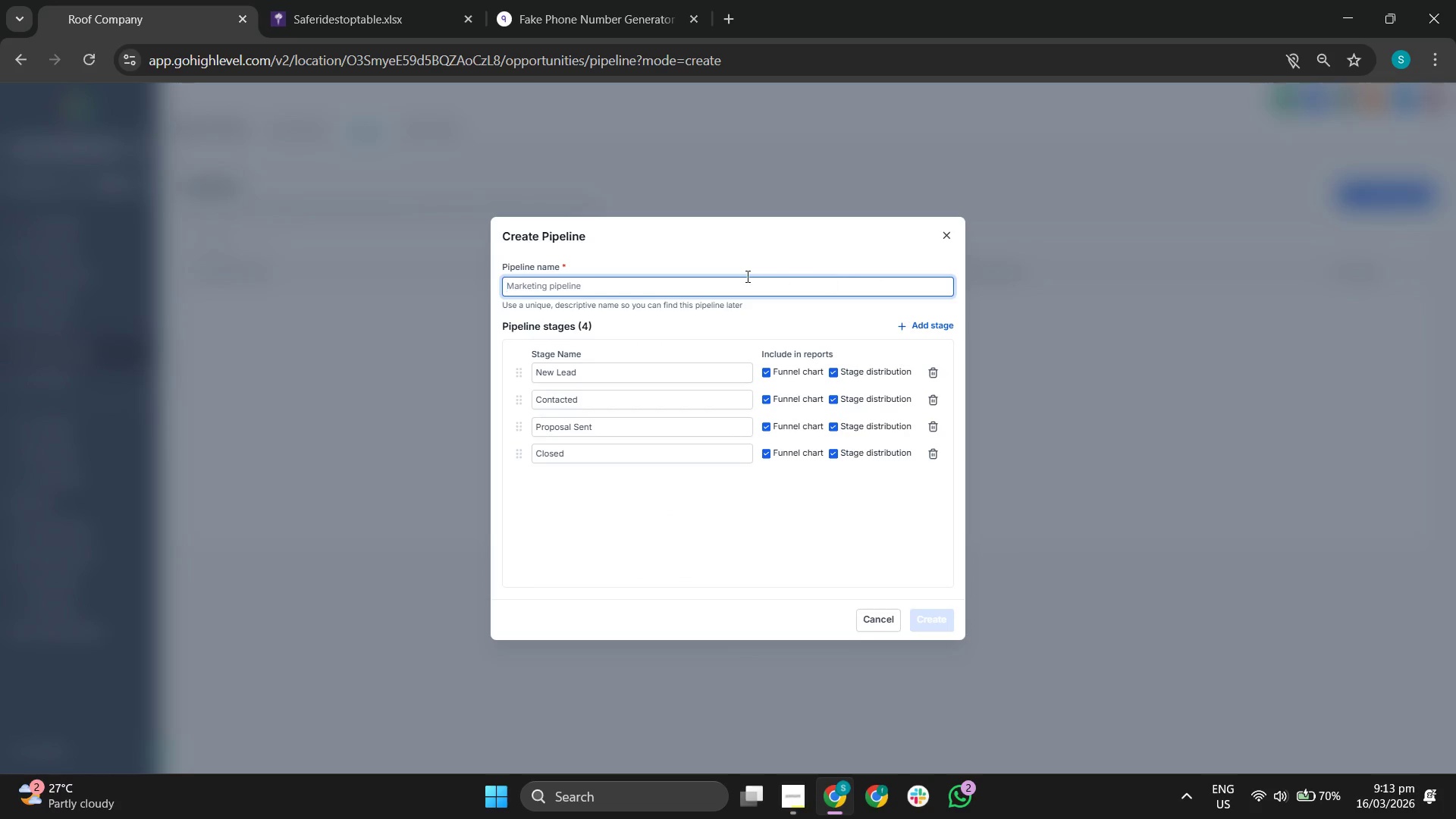 
left_click([740, 276])